 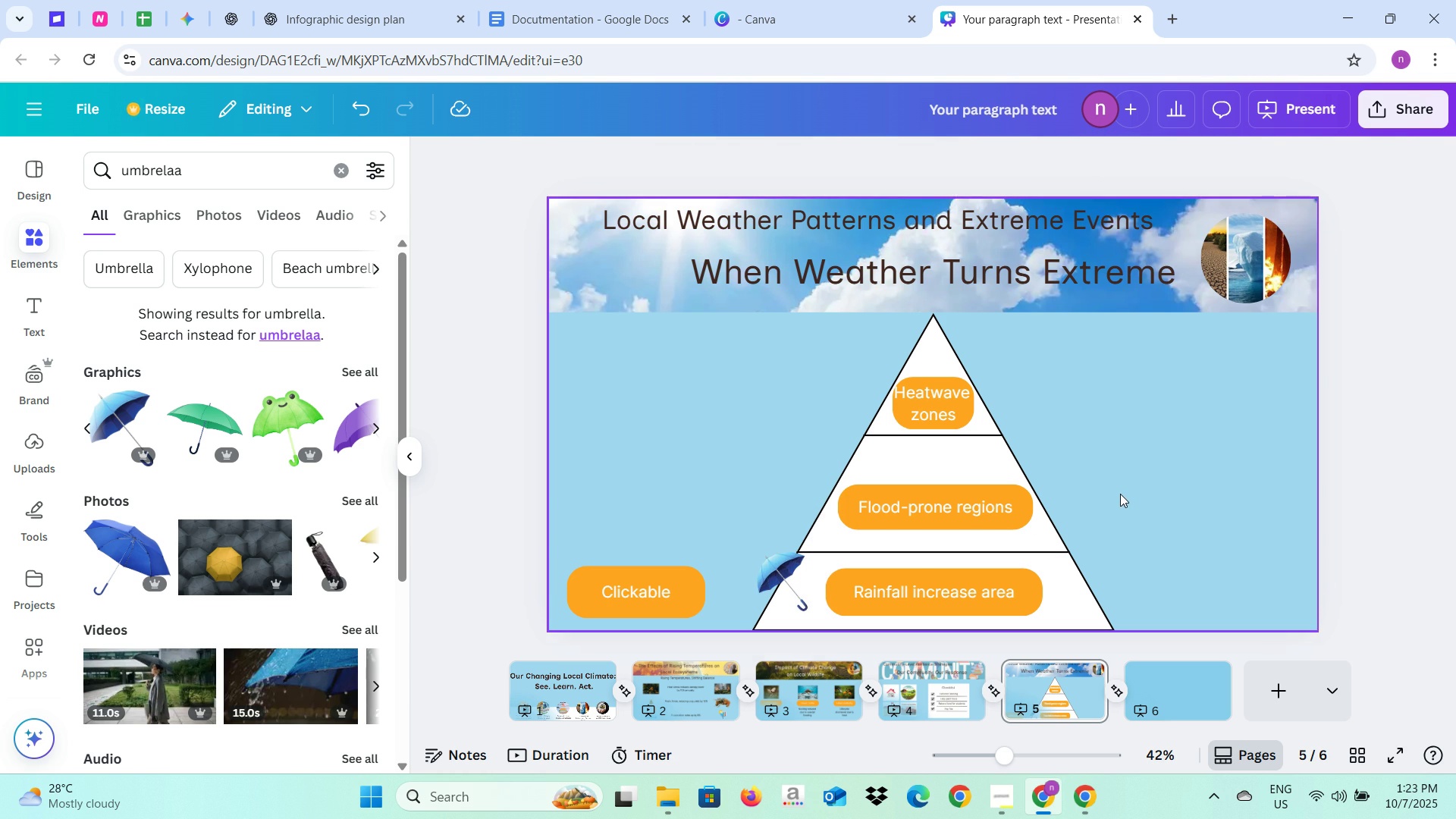 
double_click([241, 173])
 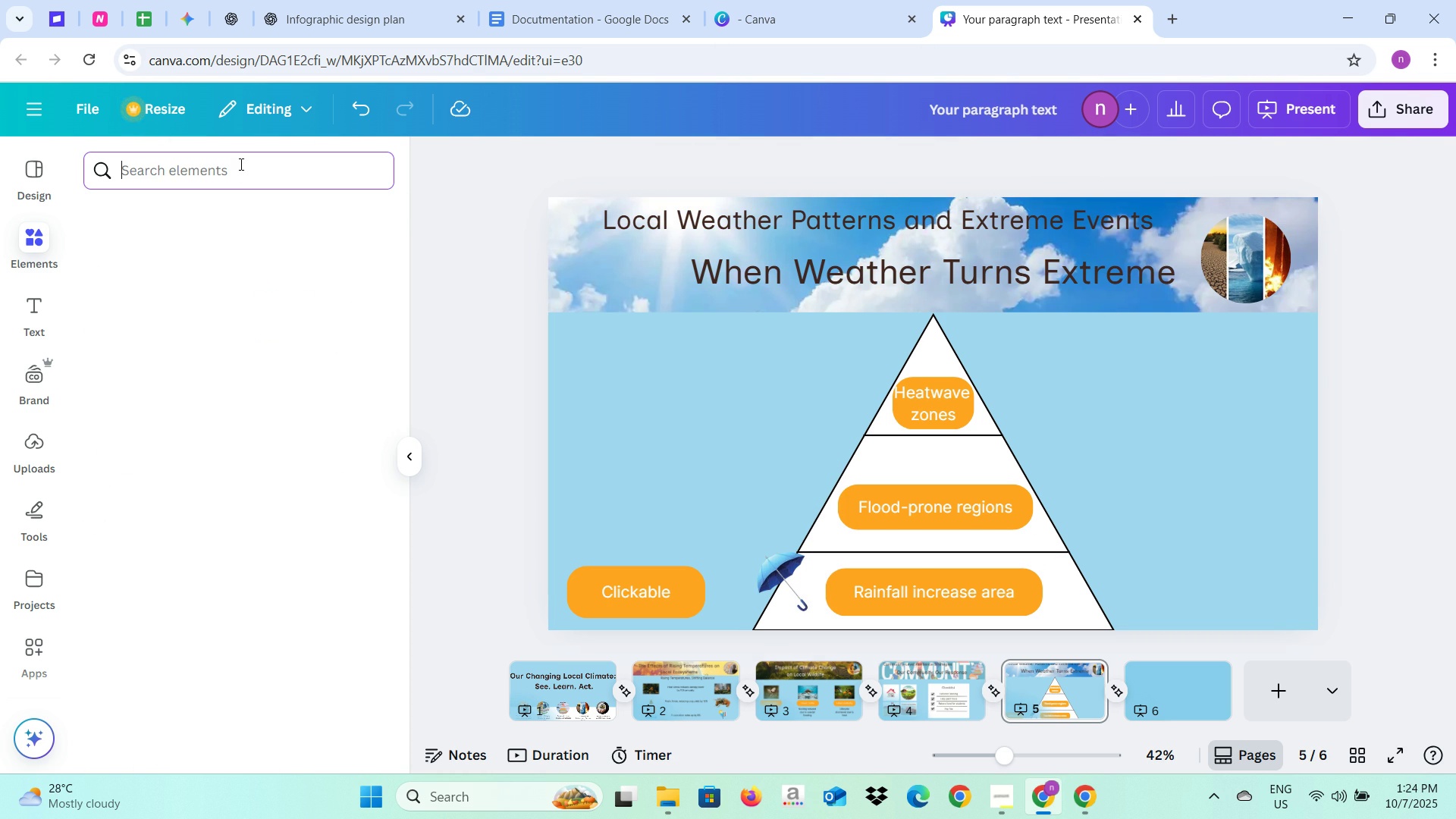 
type(Waves)
 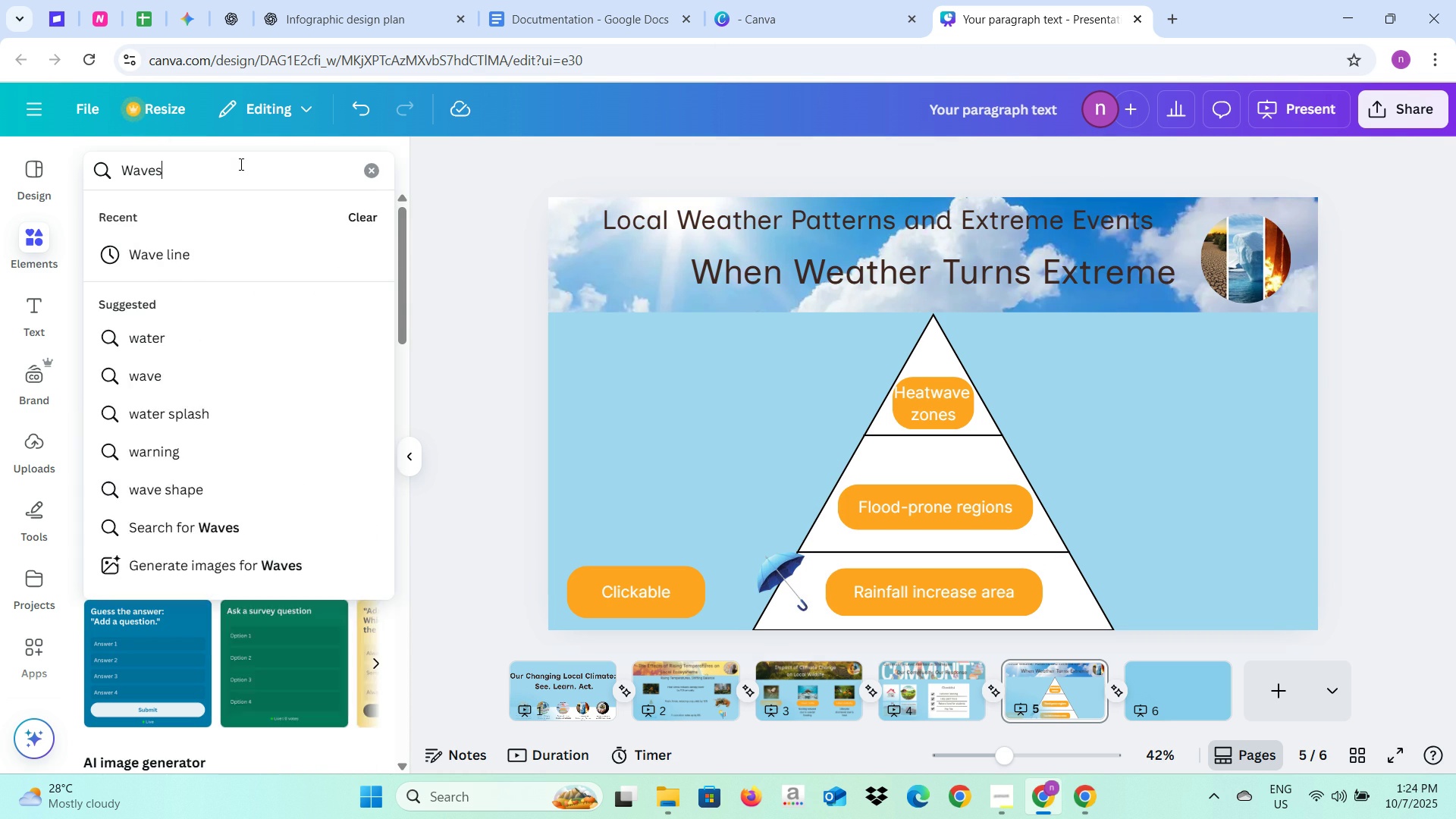 
key(Enter)
 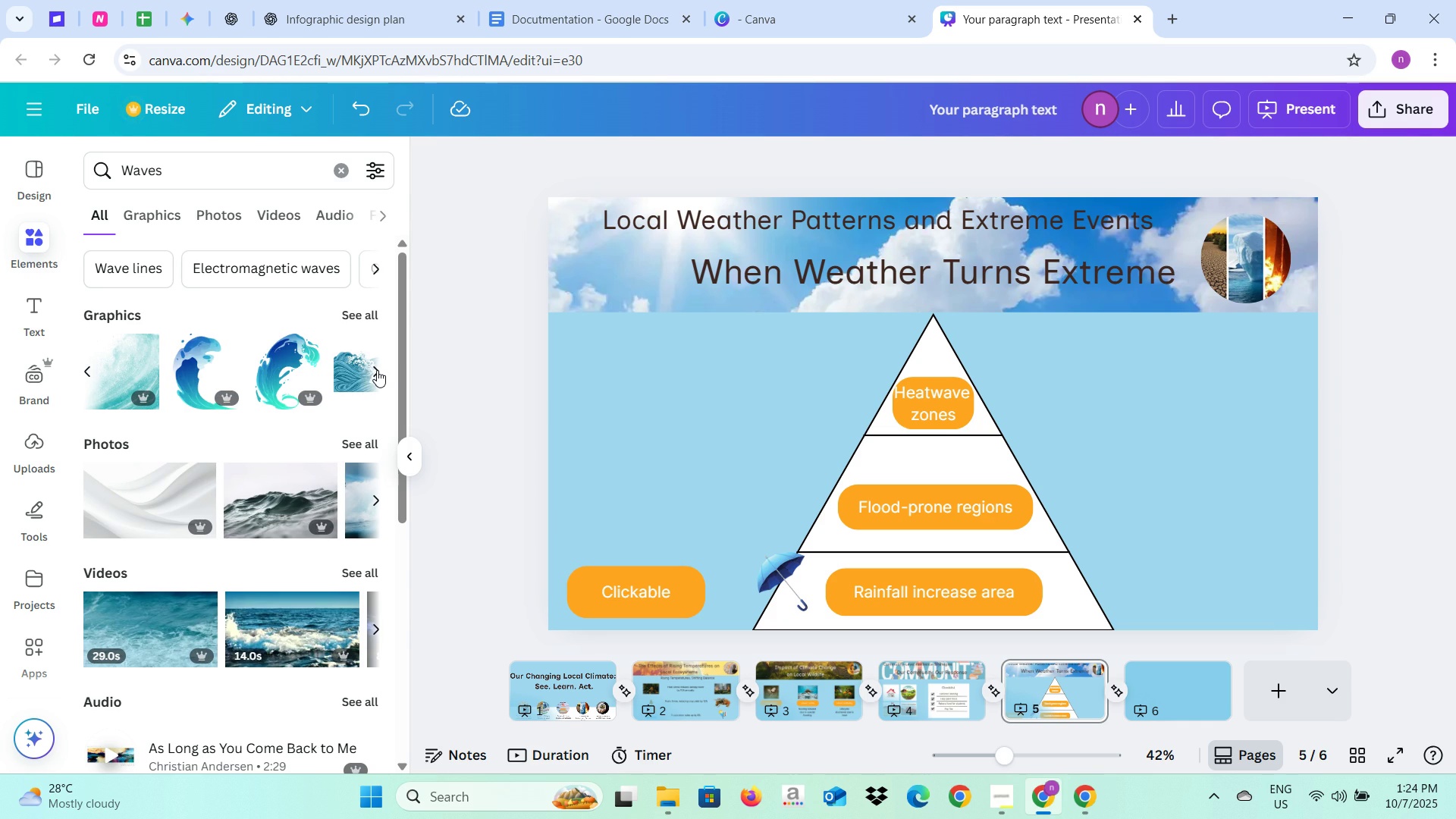 
wait(5.97)
 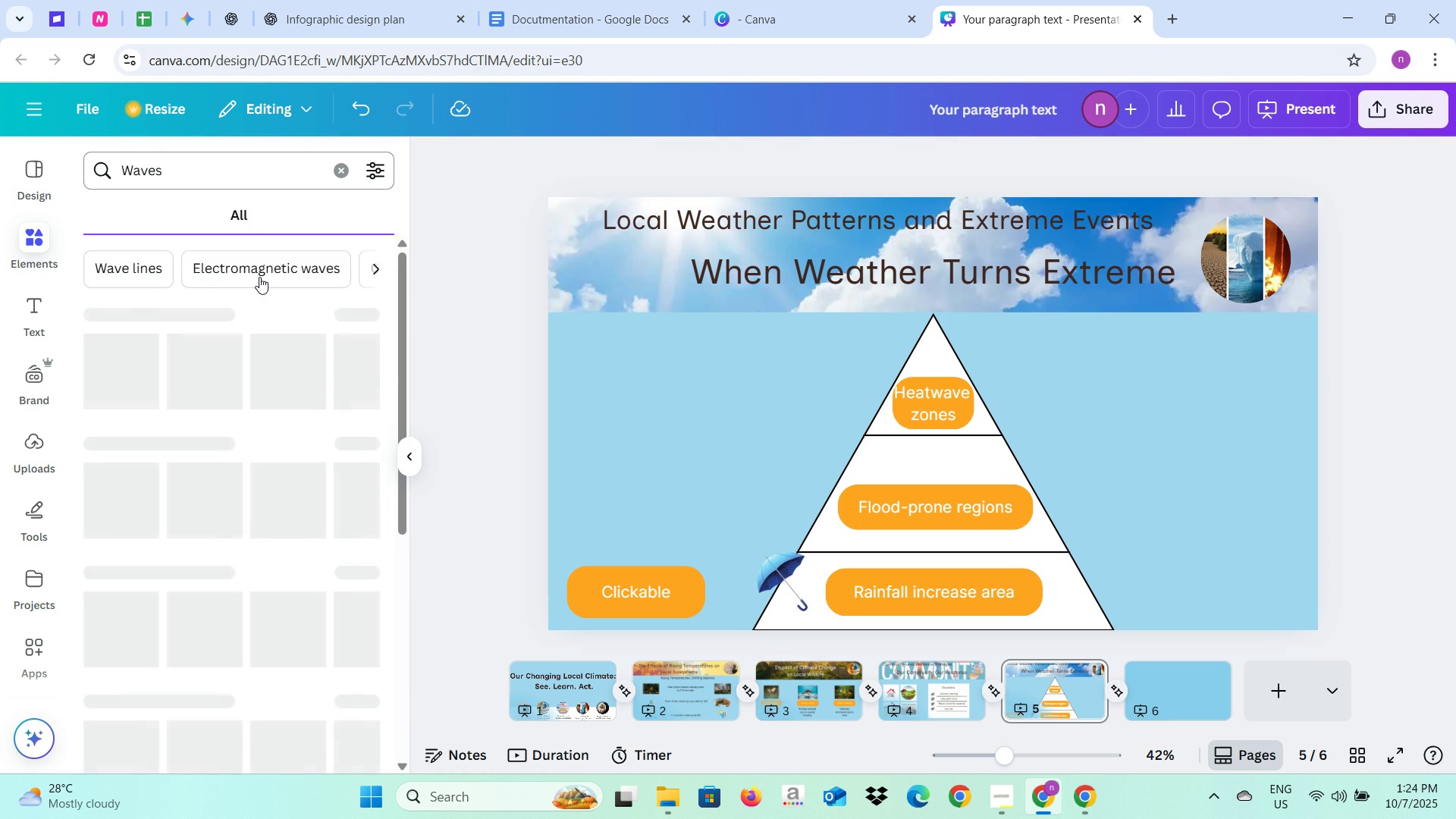 
left_click([375, 374])
 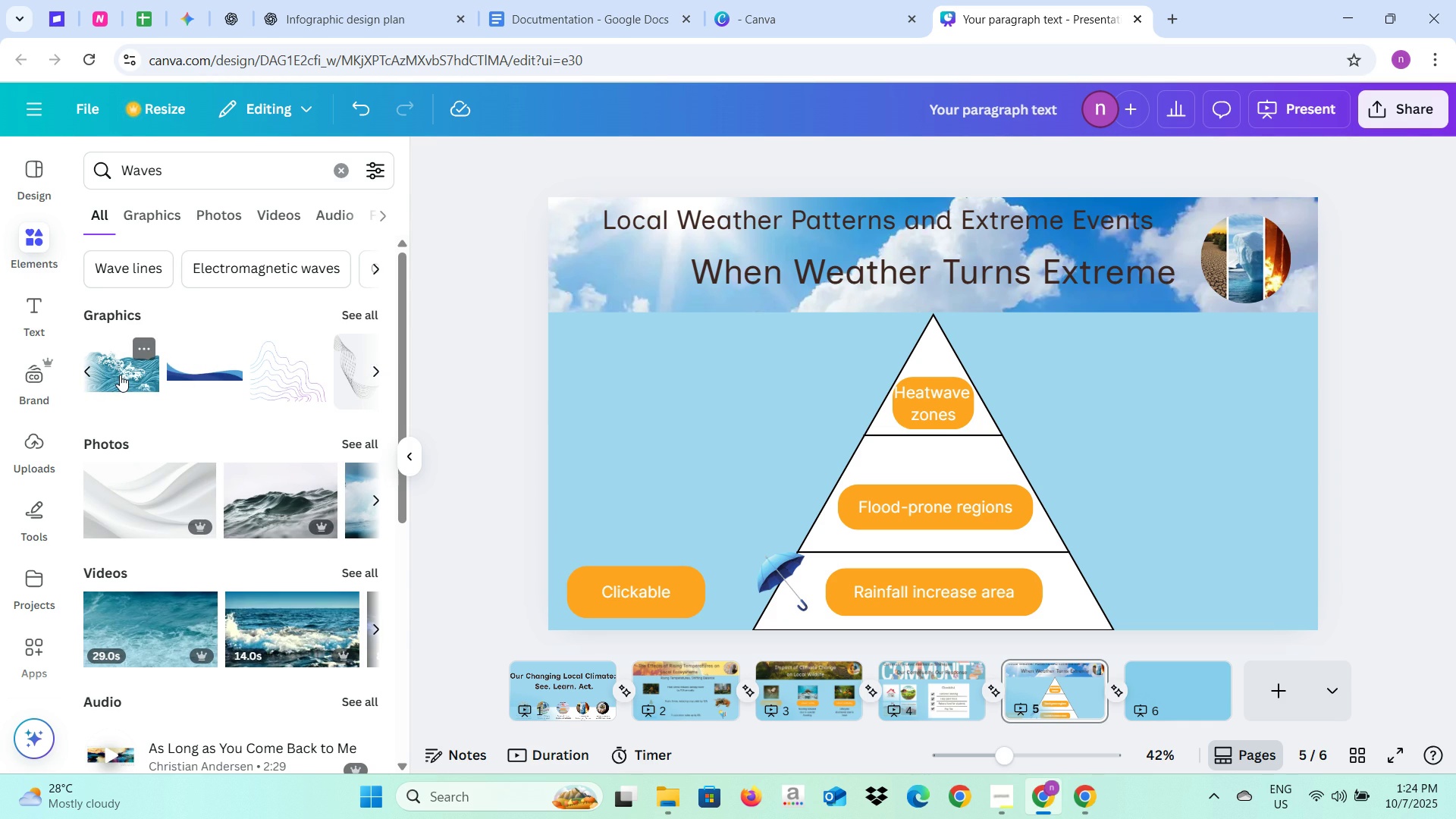 
left_click([120, 375])